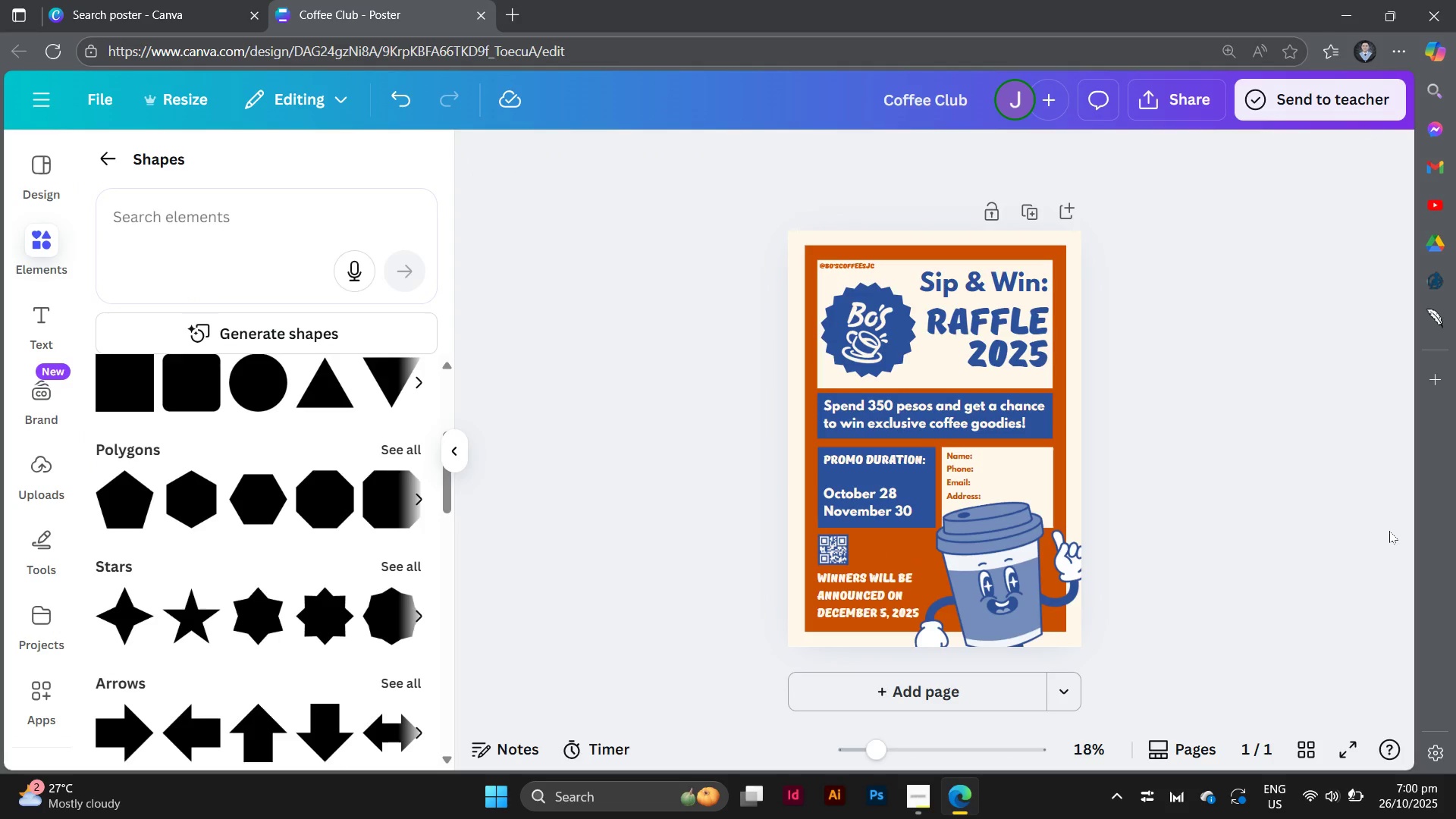 
scroll: coordinate [1172, 679], scroll_direction: up, amount: 1.0